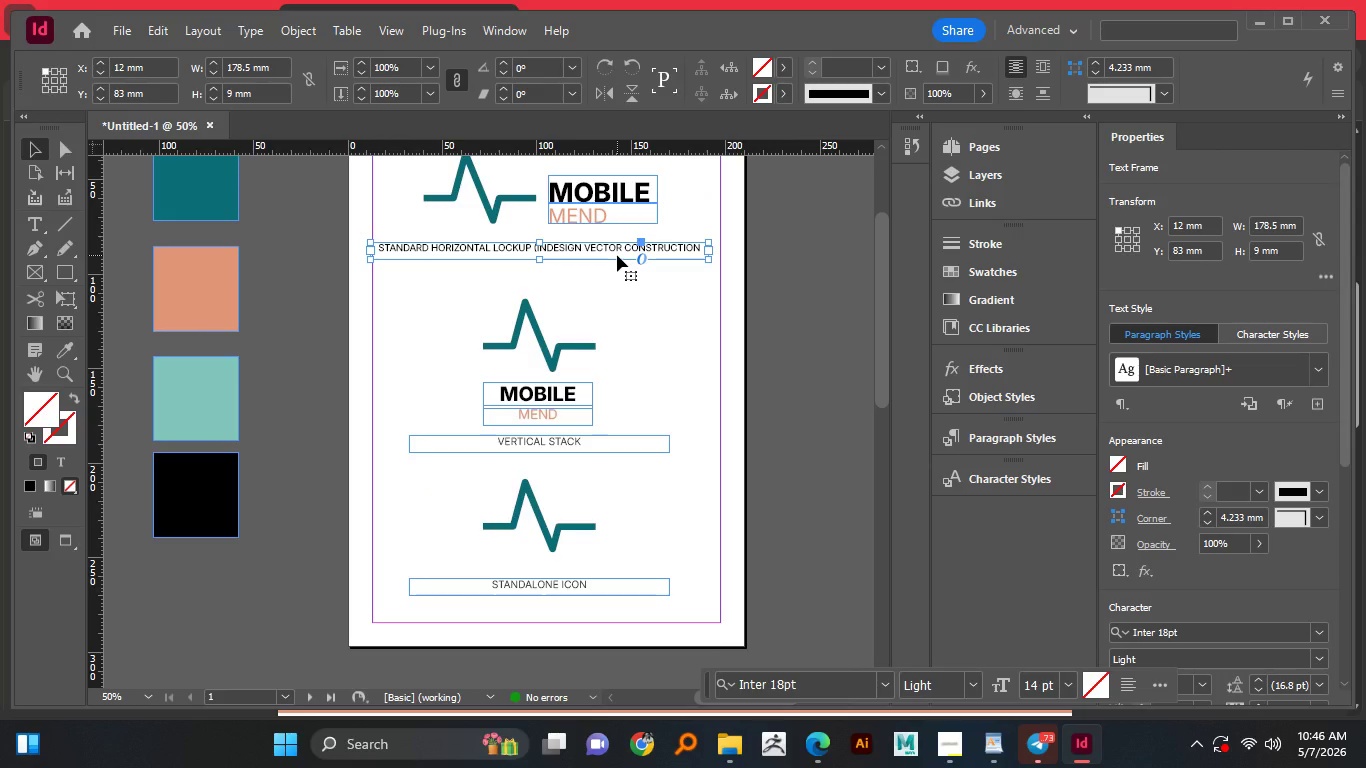 
left_click([651, 502])
 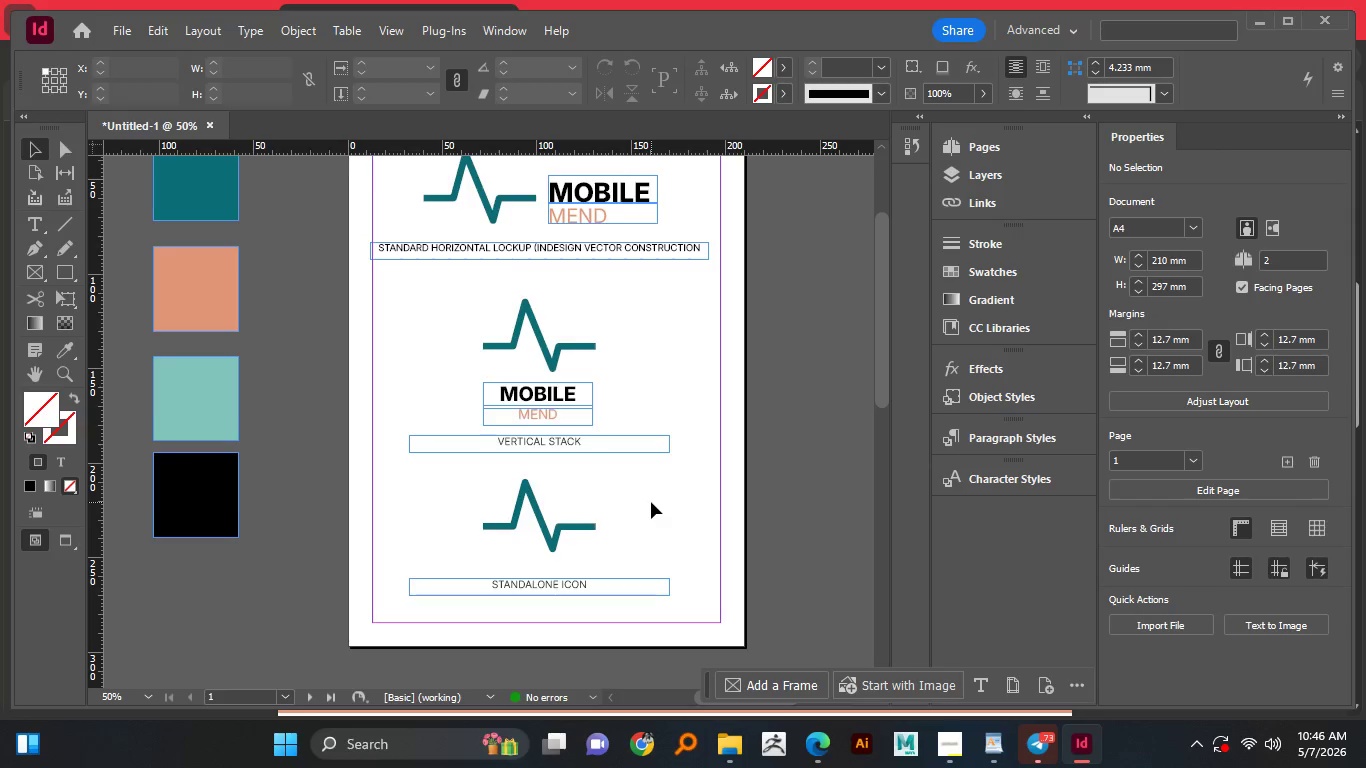 
hold_key(key=AltLeft, duration=0.62)
 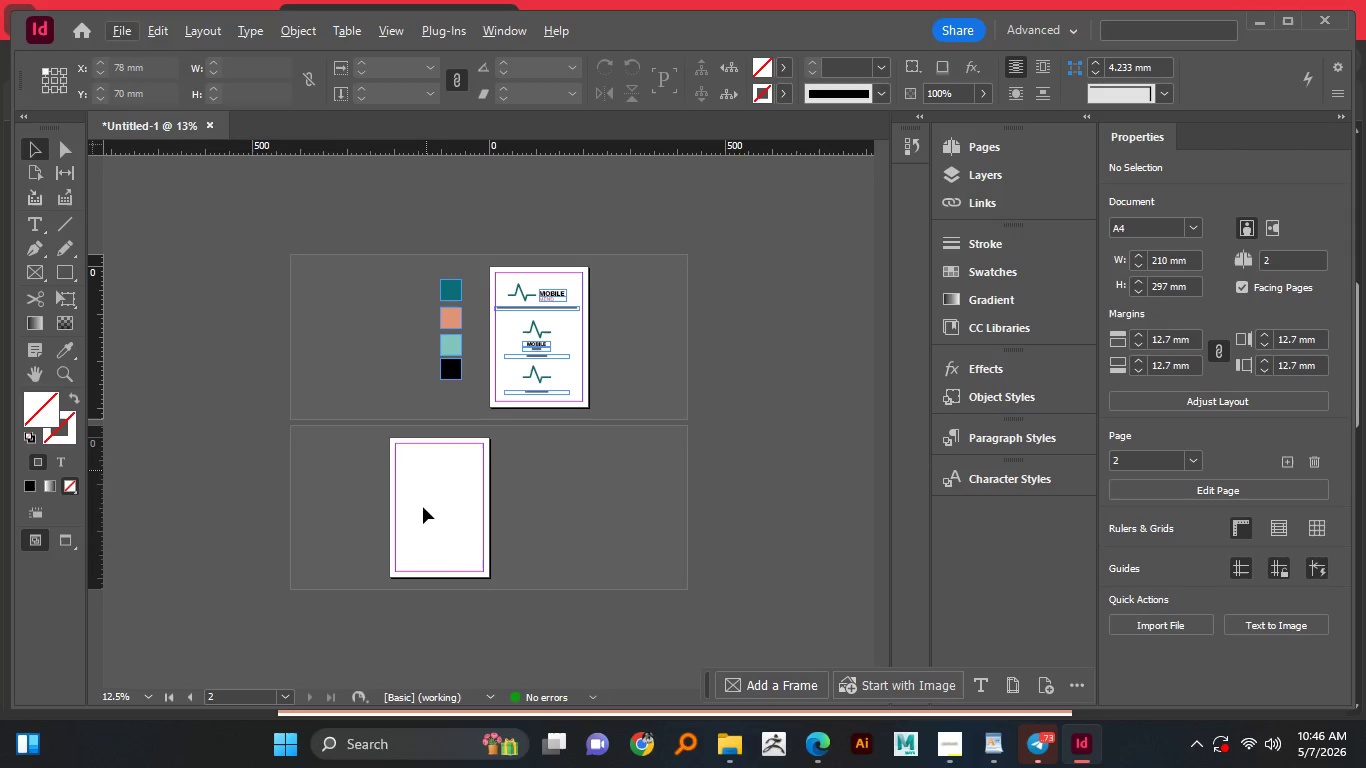 
scroll: coordinate [650, 502], scroll_direction: down, amount: 4.0
 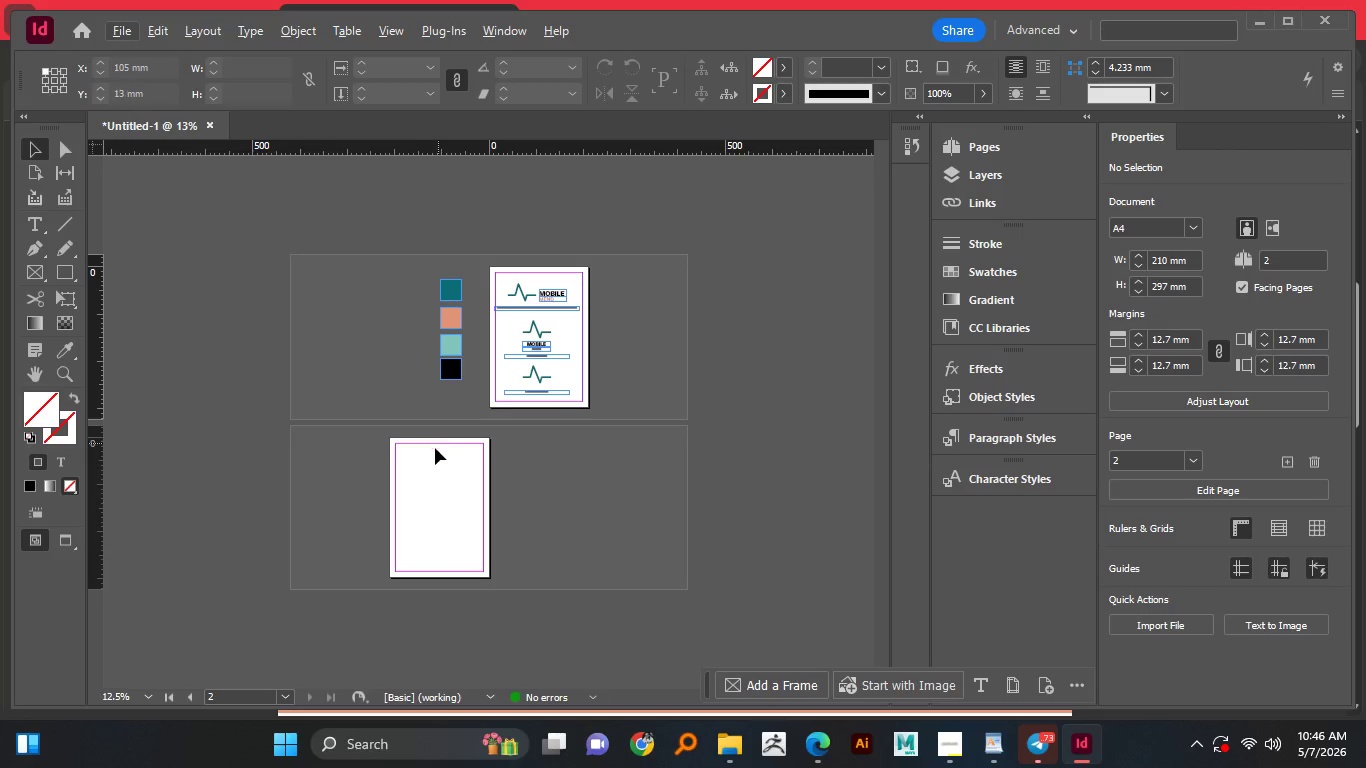 
hold_key(key=AltLeft, duration=0.55)
scroll: coordinate [424, 512], scroll_direction: none, amount: 0.0
 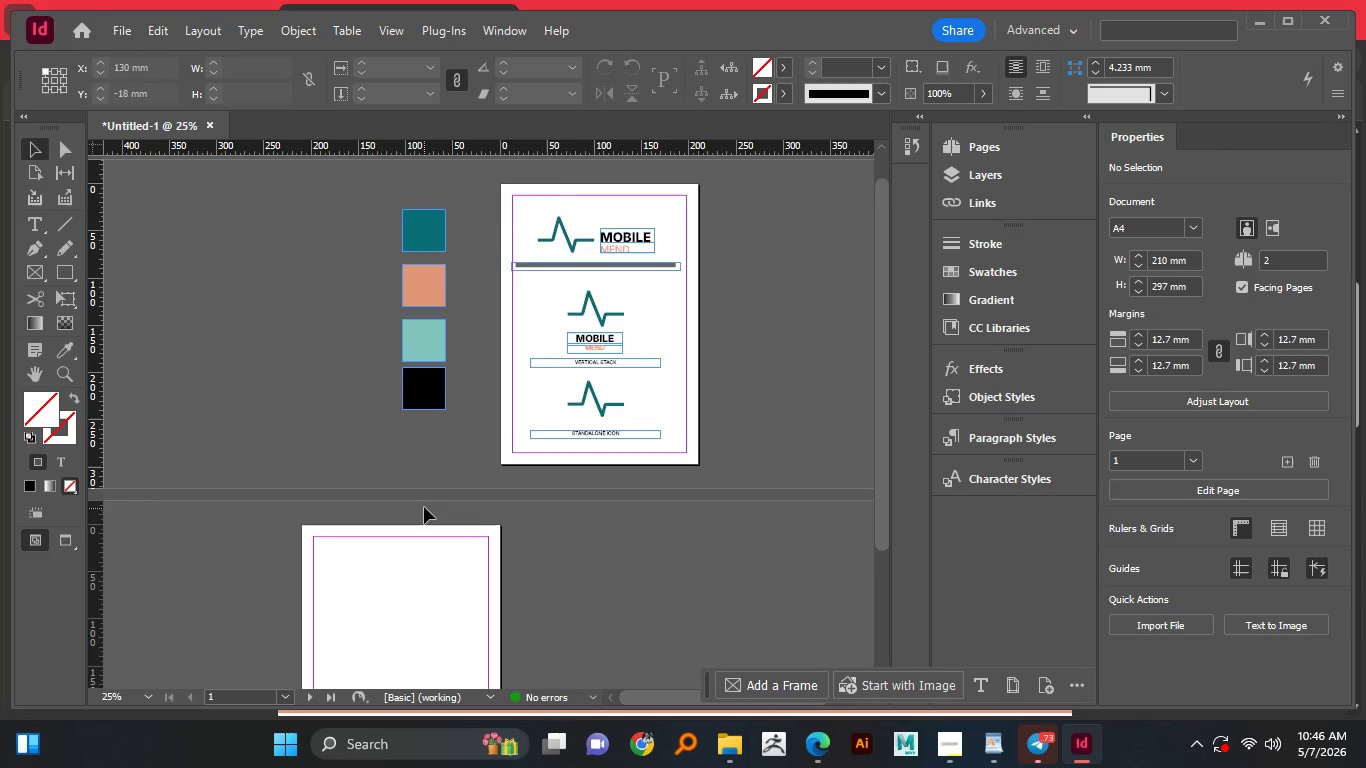 
hold_key(key=AltLeft, duration=0.42)
 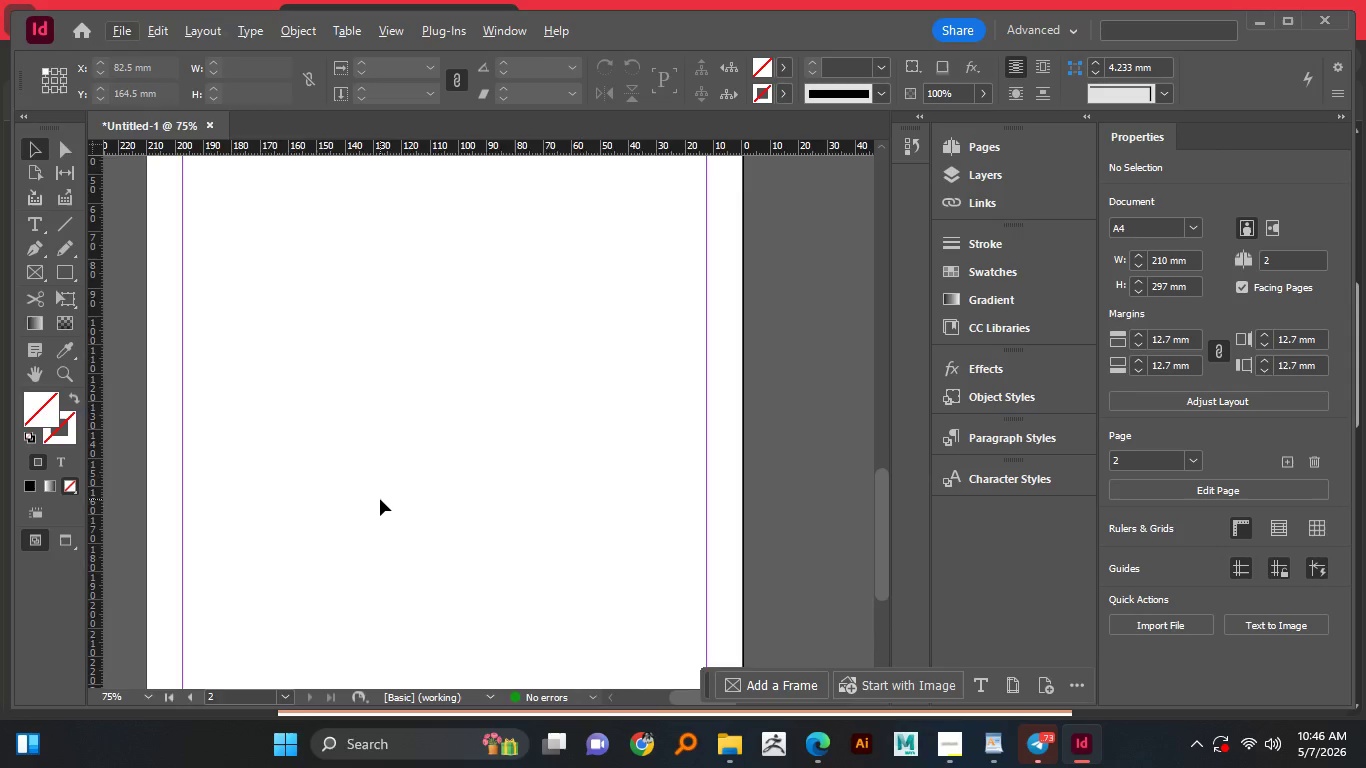 
hold_key(key=AltLeft, duration=0.38)
 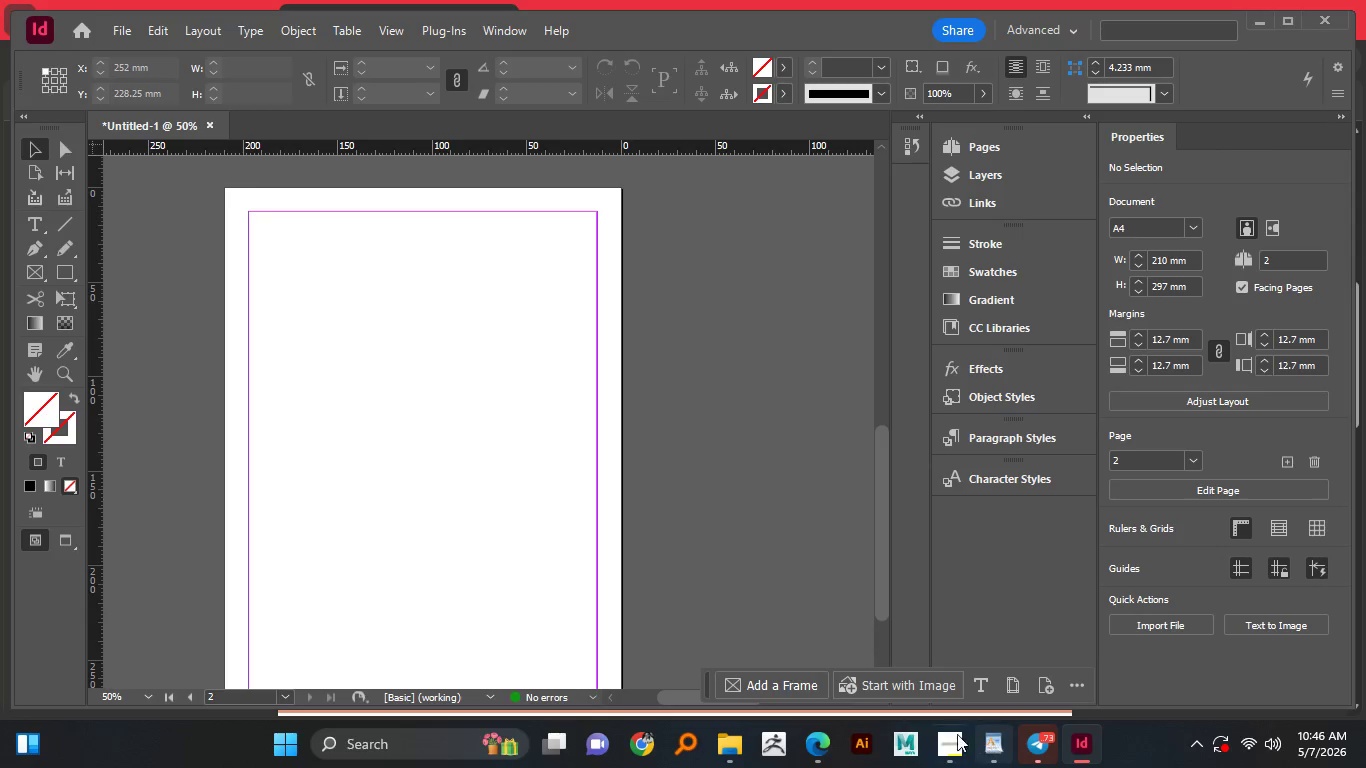 
scroll: coordinate [379, 506], scroll_direction: down, amount: 3.0
 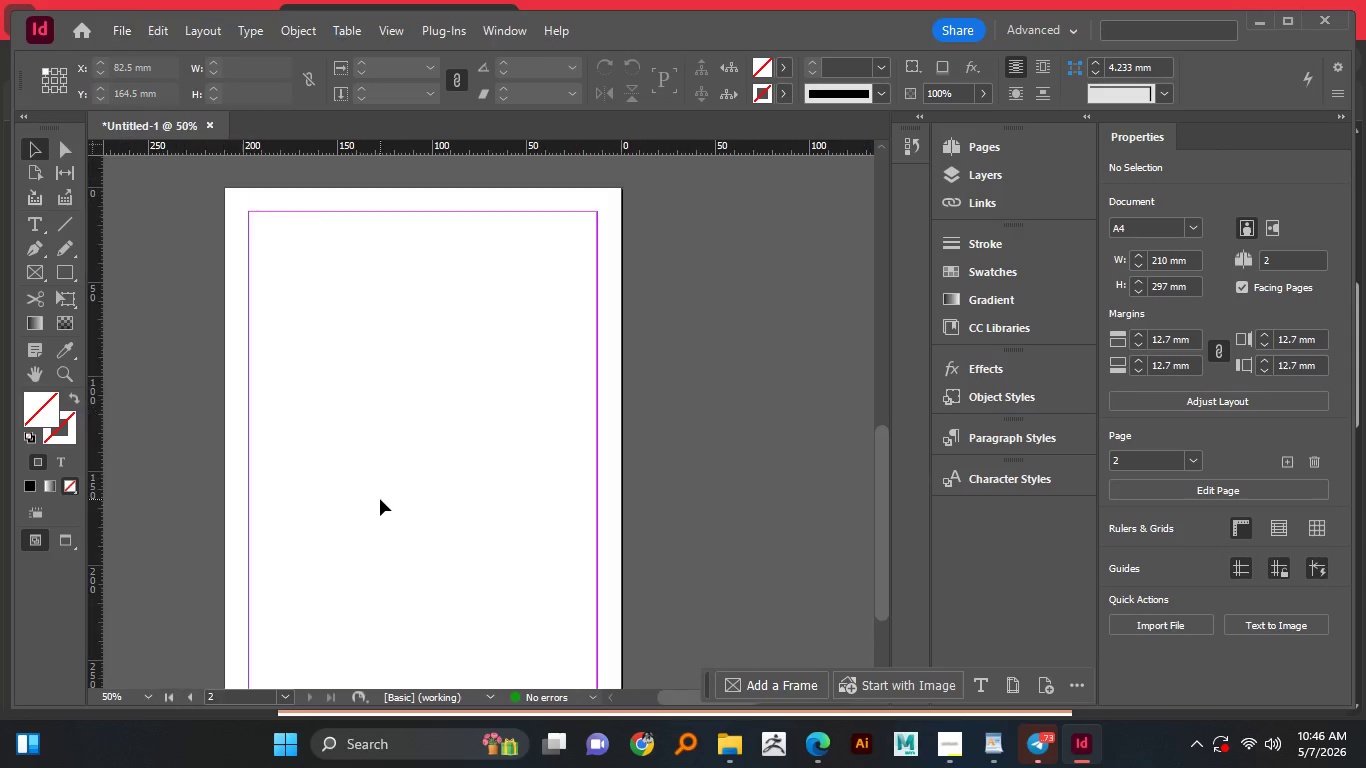 
scroll: coordinate [380, 499], scroll_direction: none, amount: 0.0
 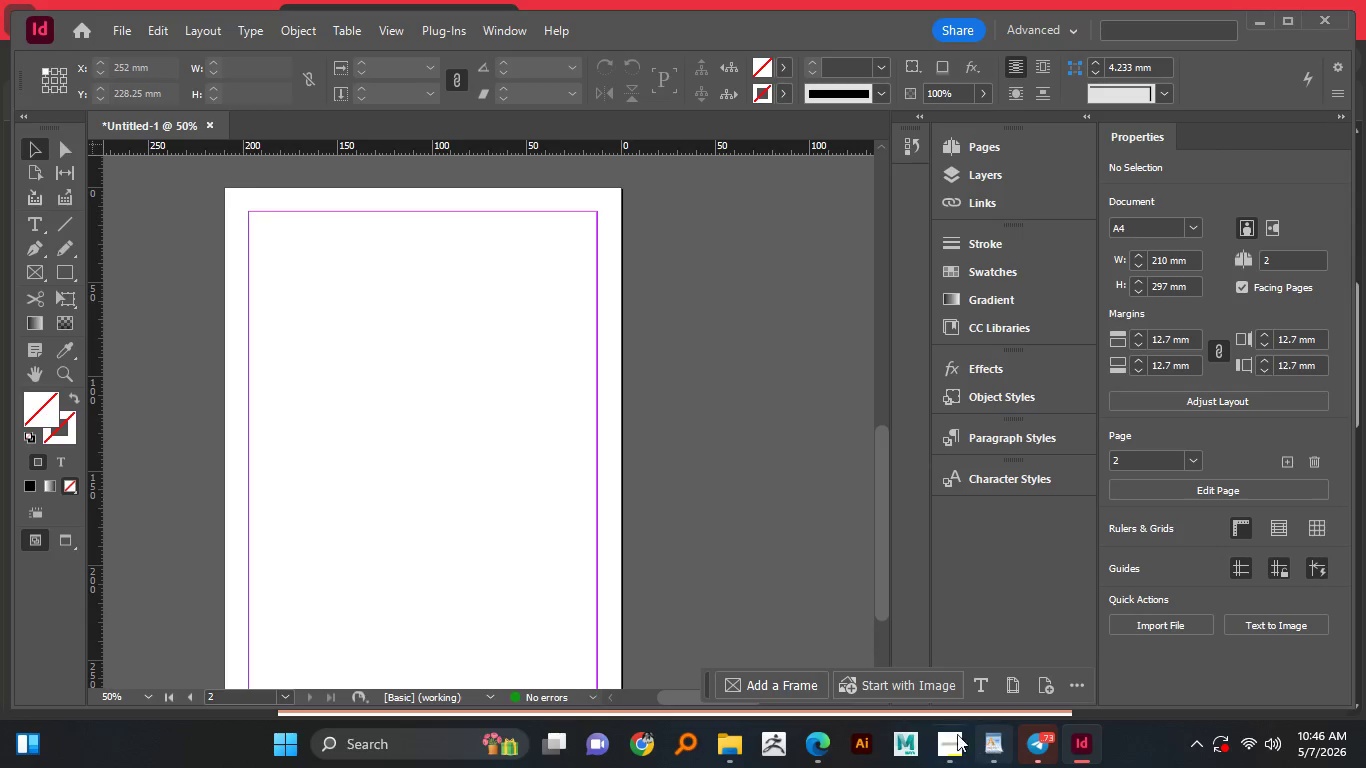 
left_click([936, 738])